 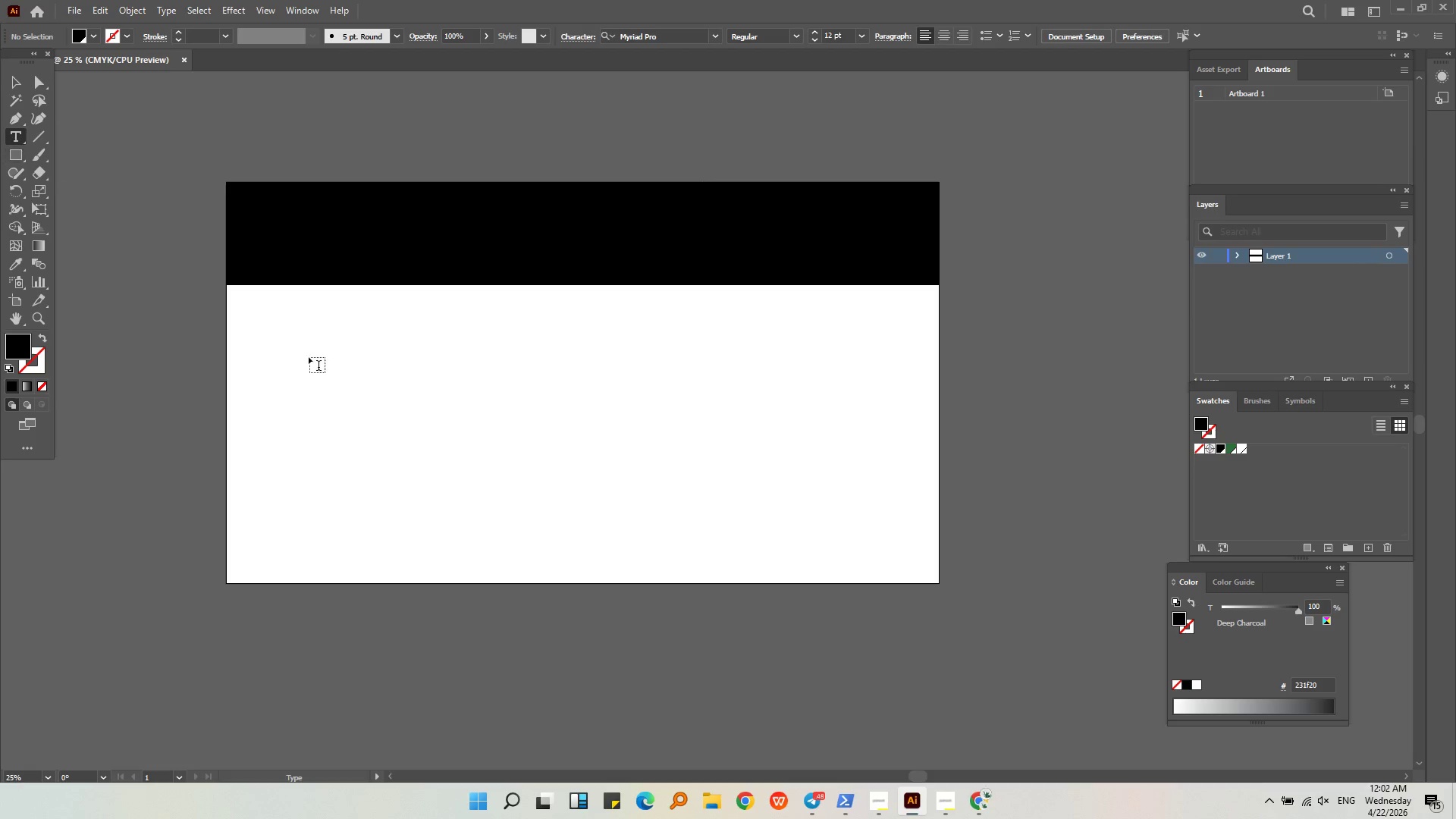 
left_click_drag(start_coordinate=[309, 357], to_coordinate=[717, 503])
 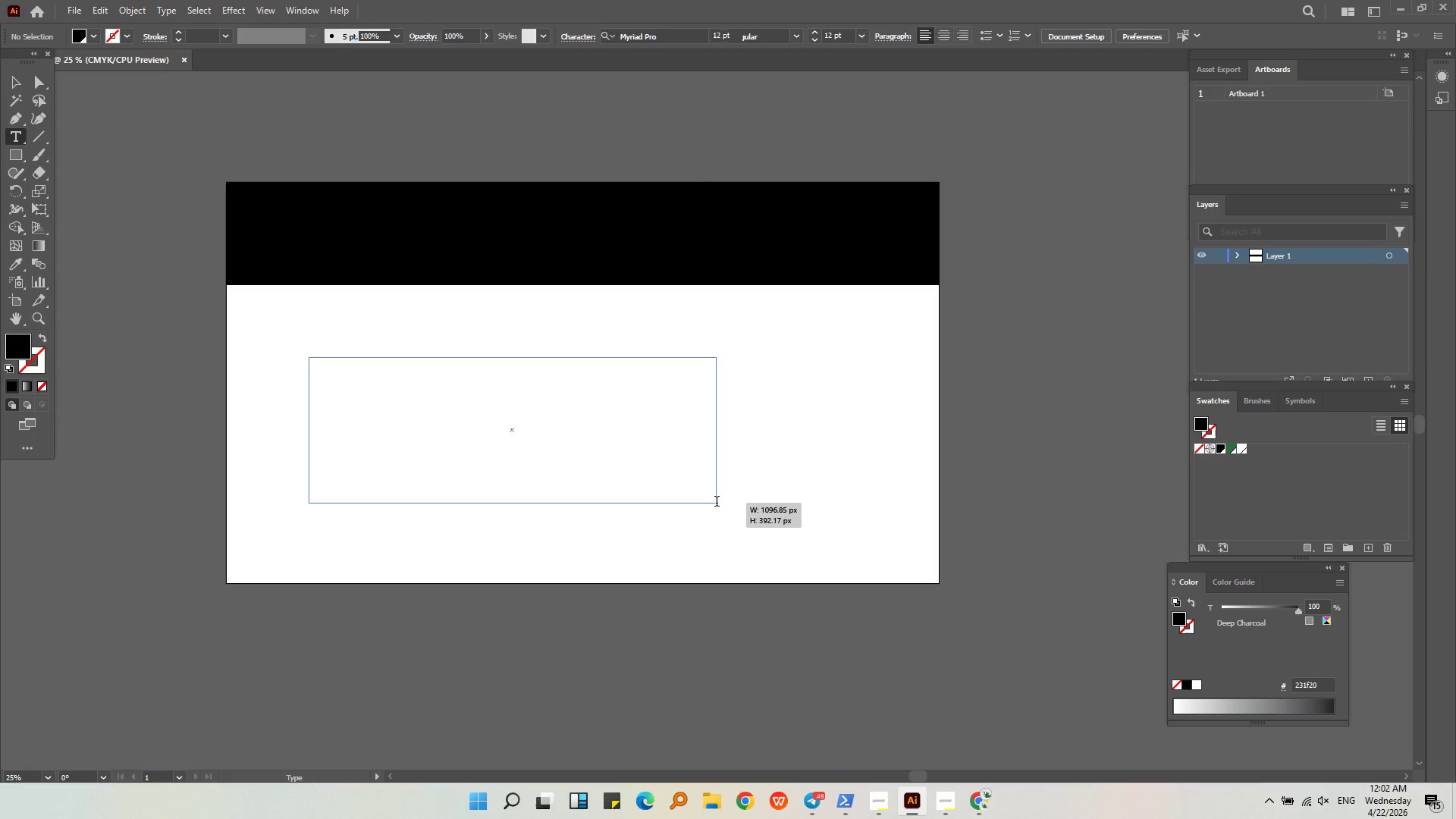 
key(Control+V)
 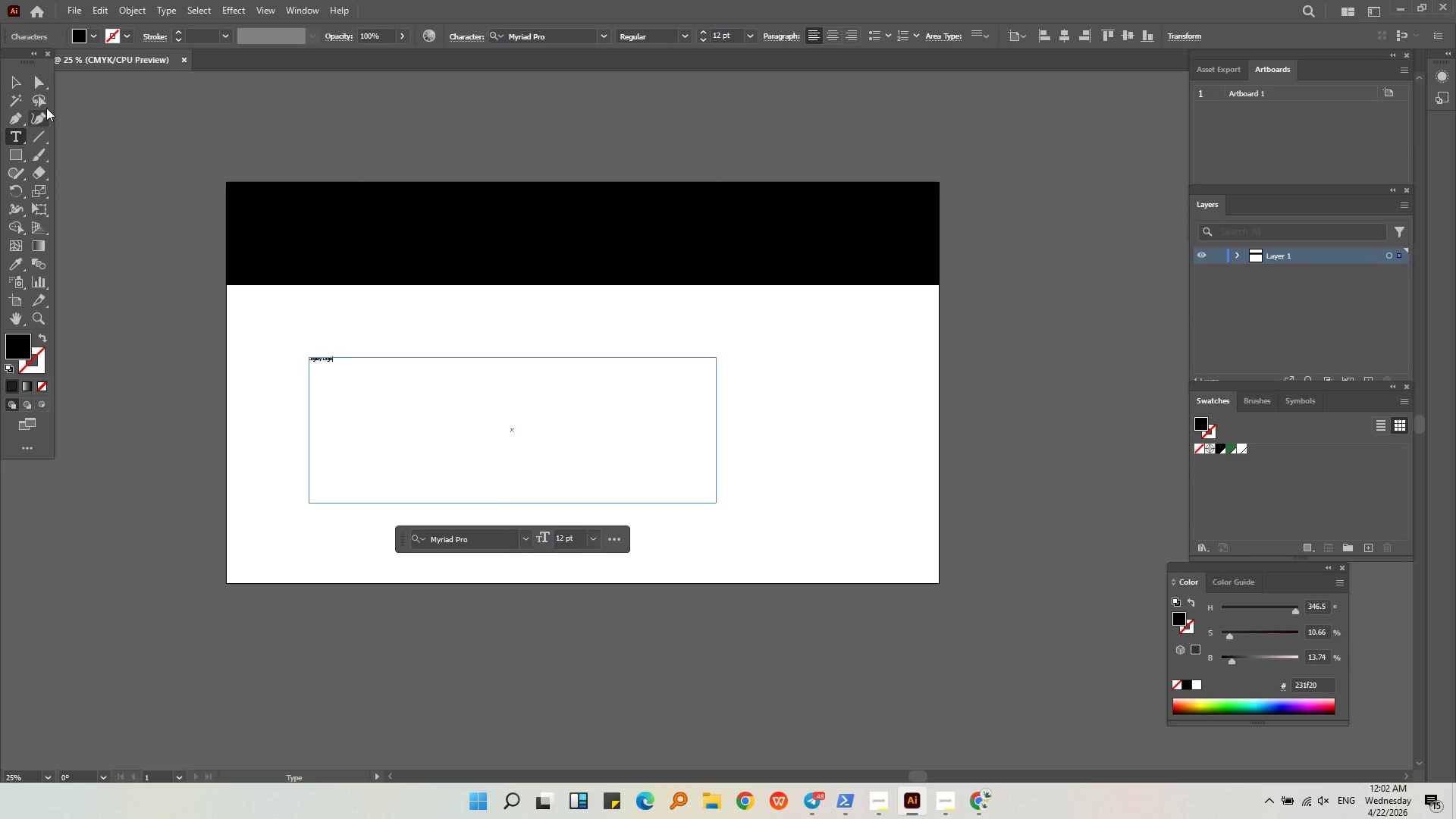 
left_click([24, 86])
 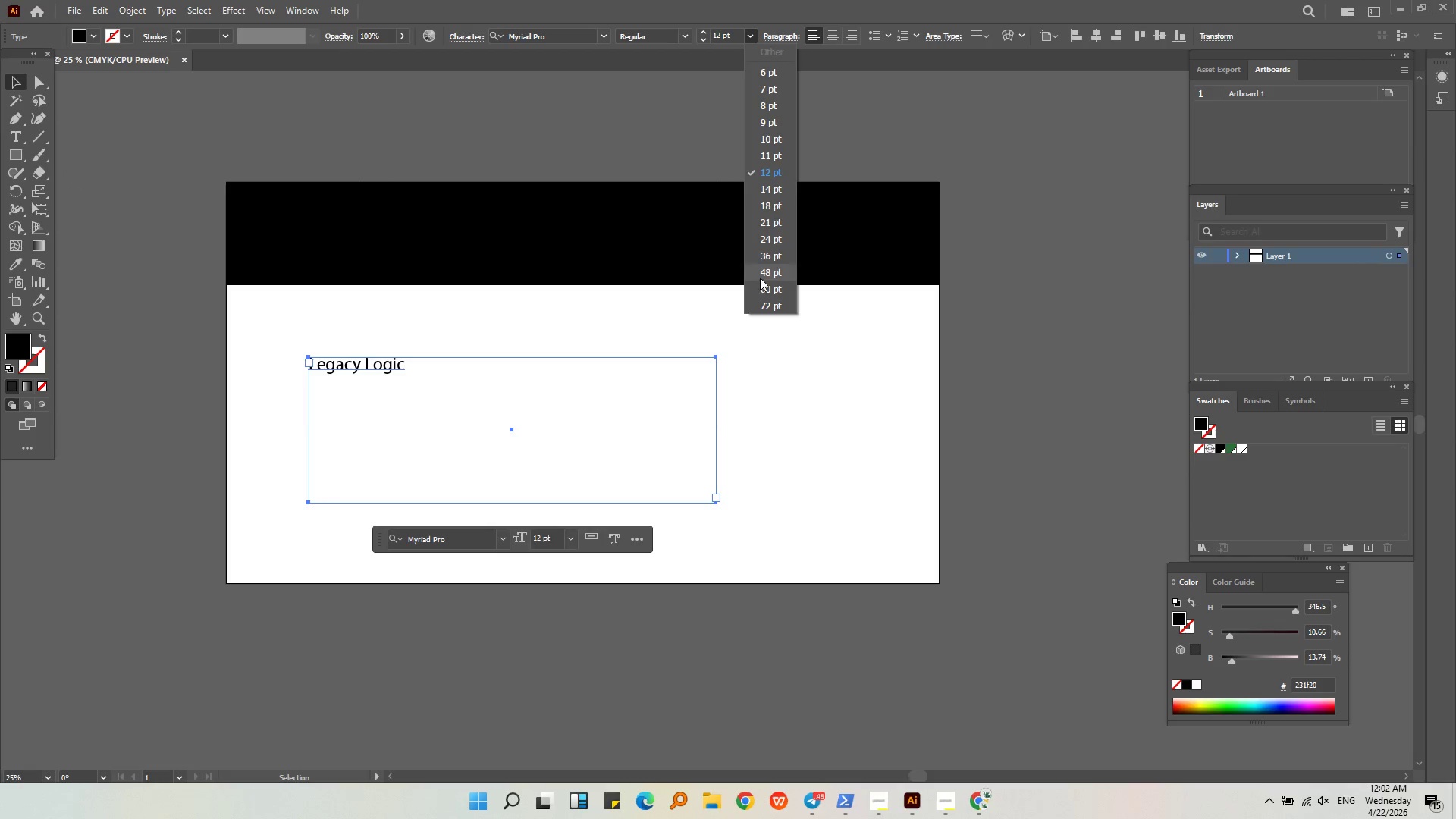 
left_click([774, 307])
 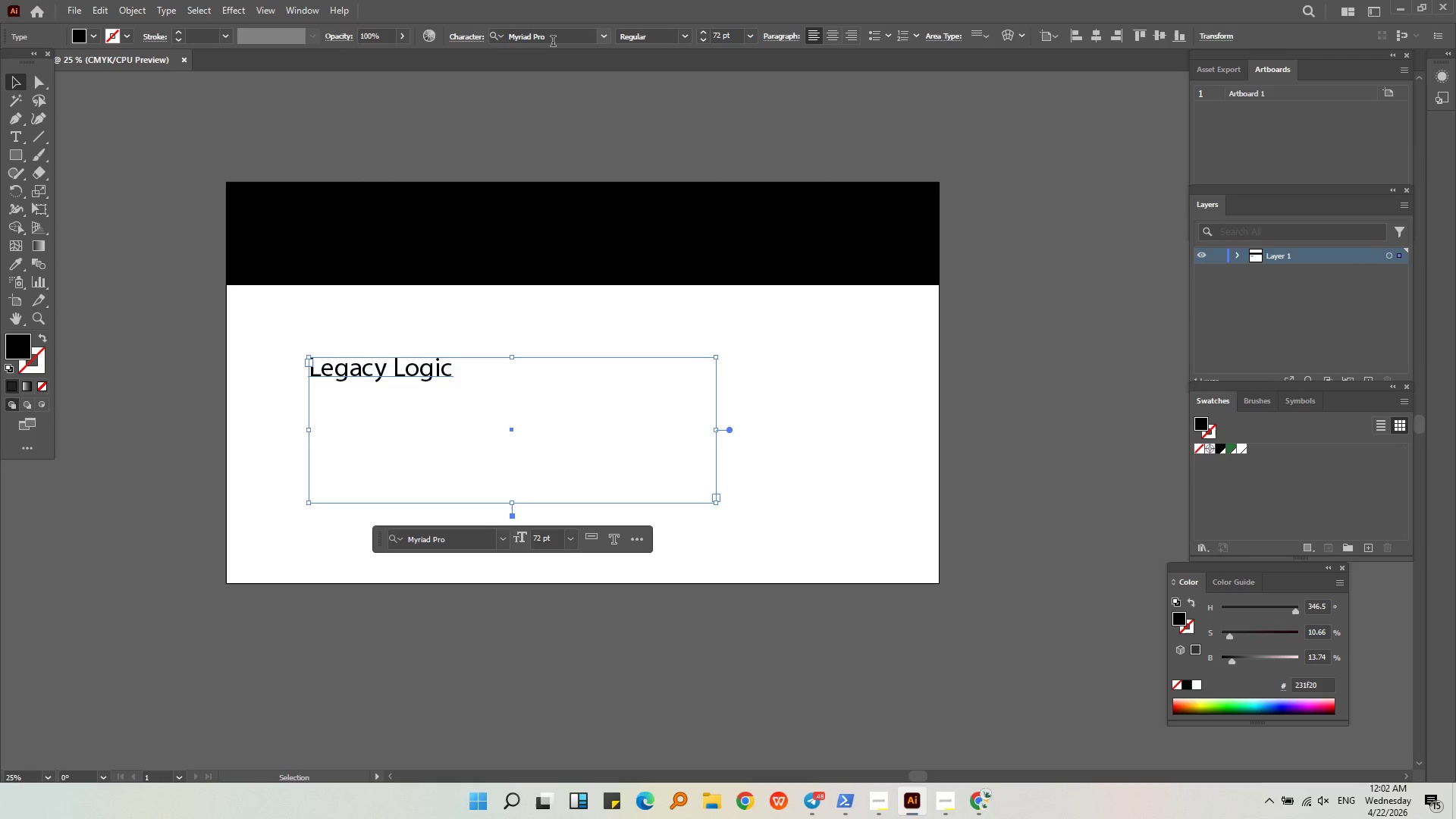 
left_click([604, 34])
 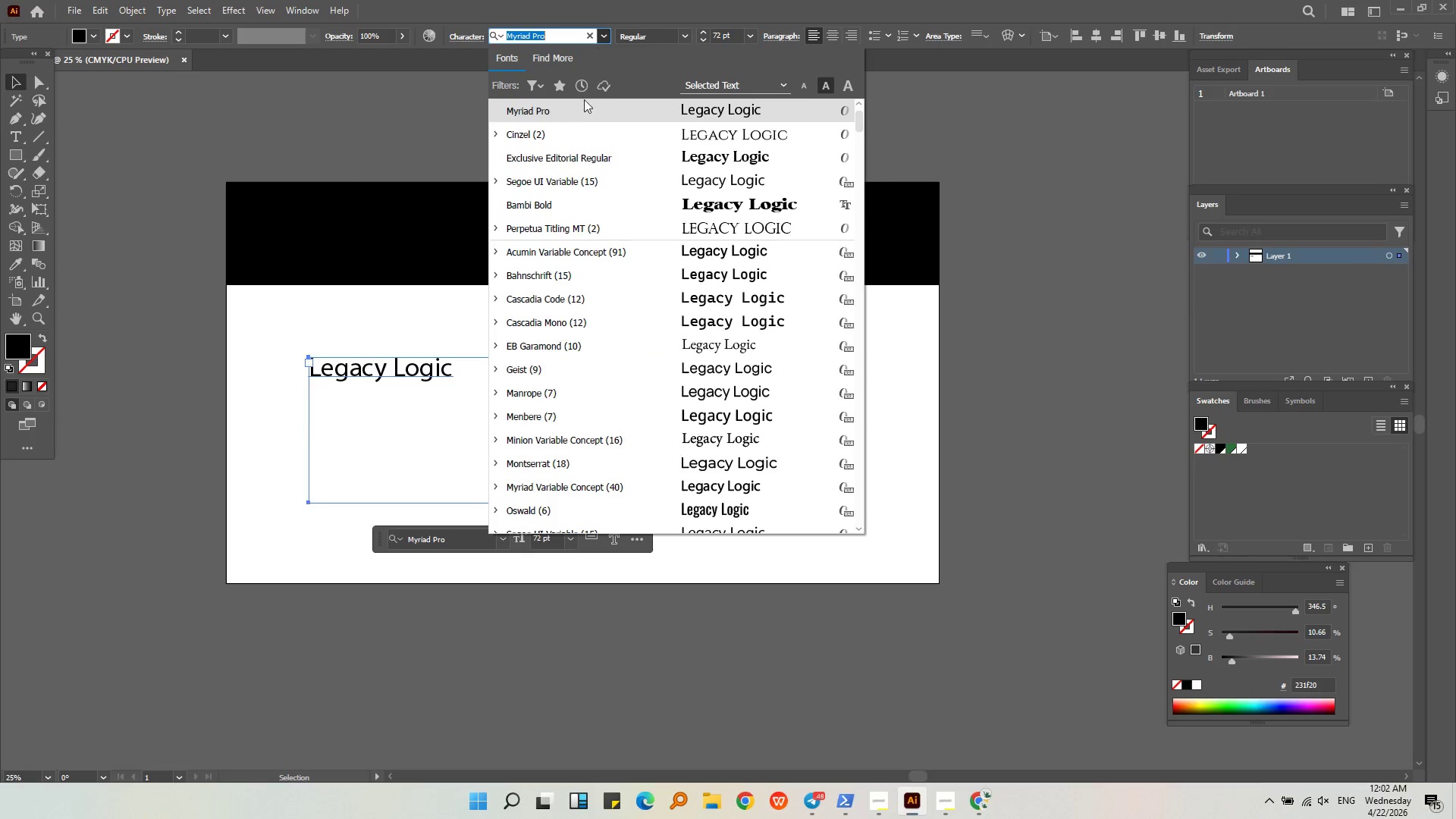 
scroll: coordinate [579, 127], scroll_direction: up, amount: 4.0
 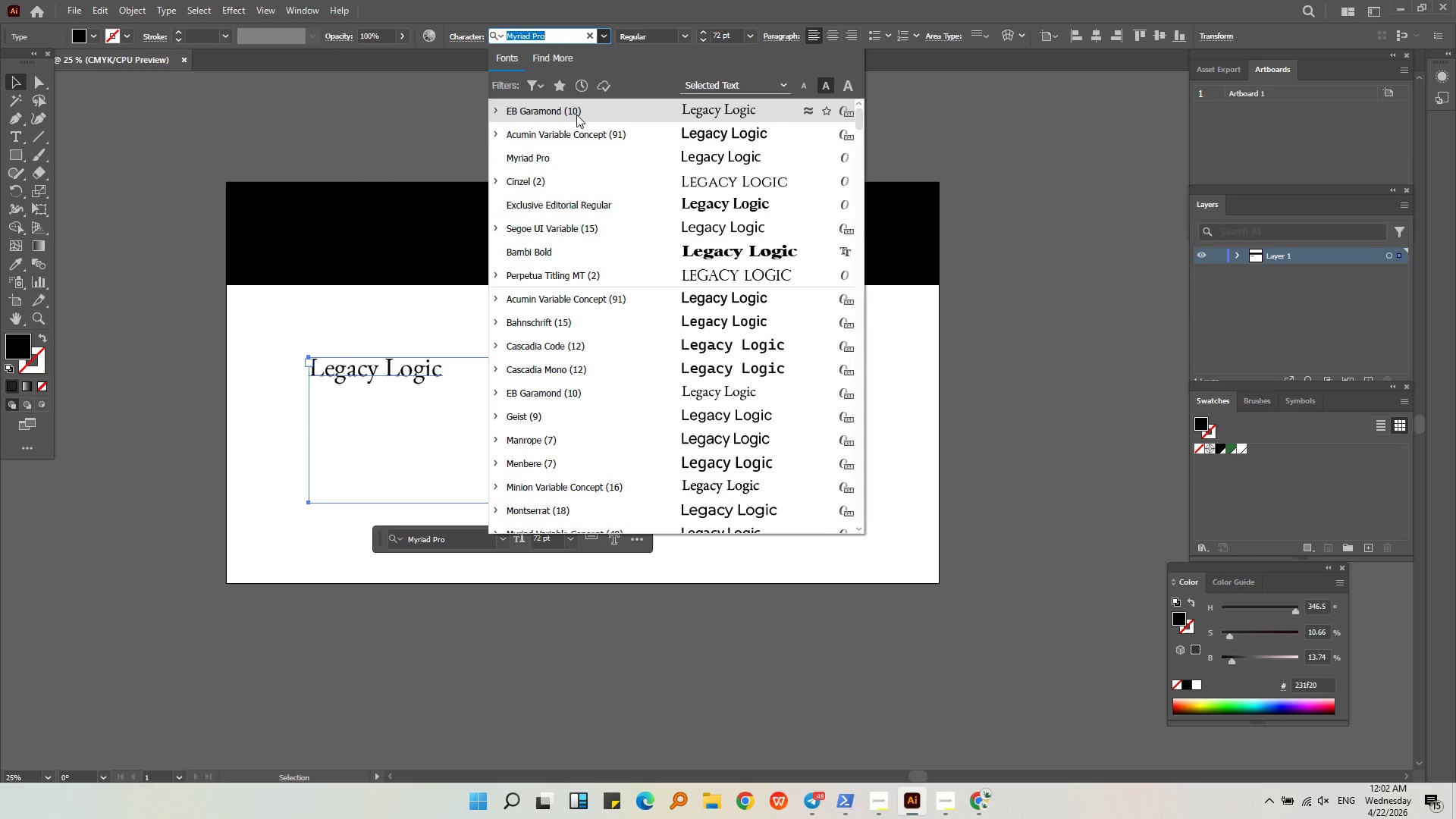 
left_click([576, 115])
 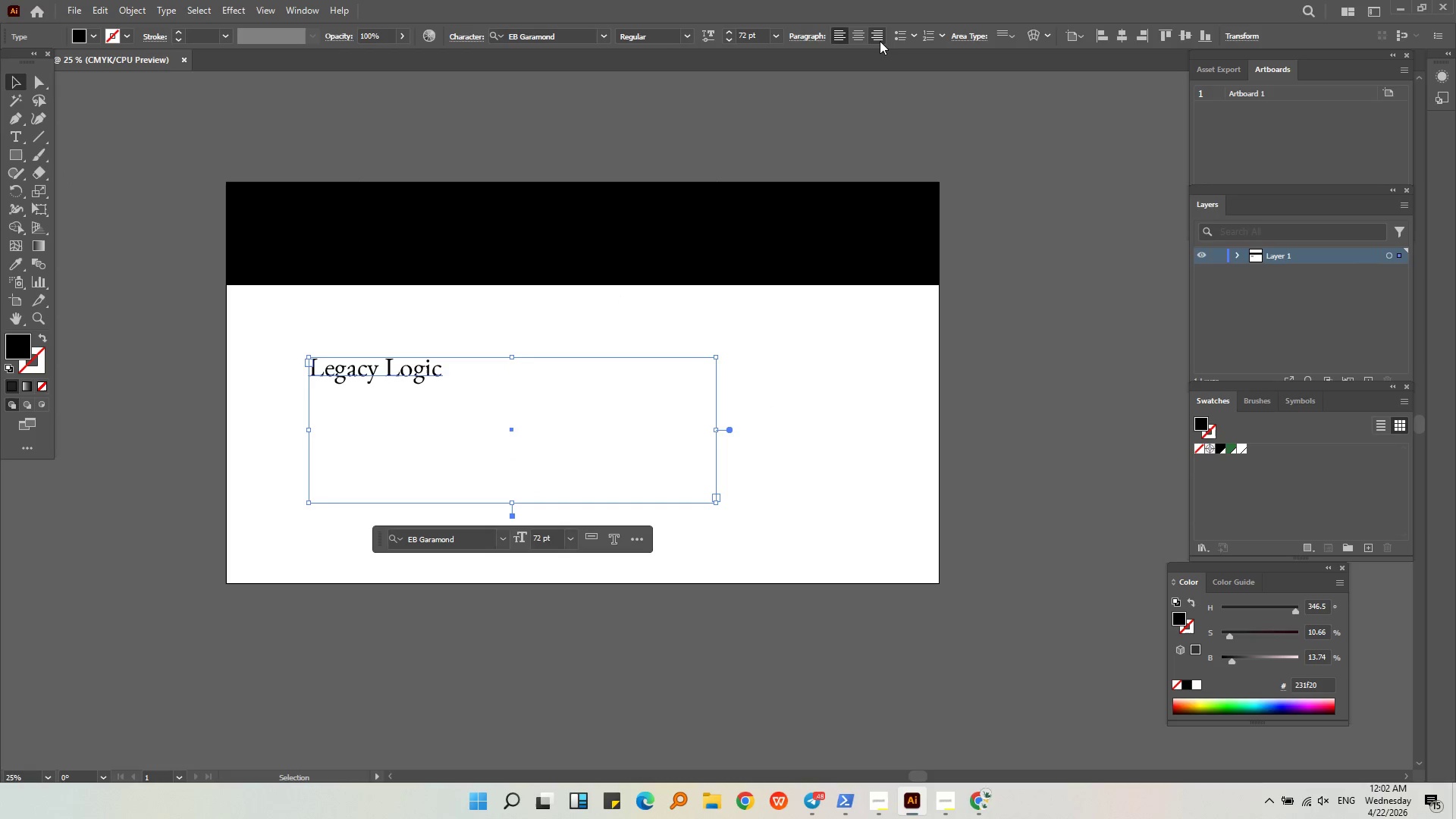 
left_click([852, 34])
 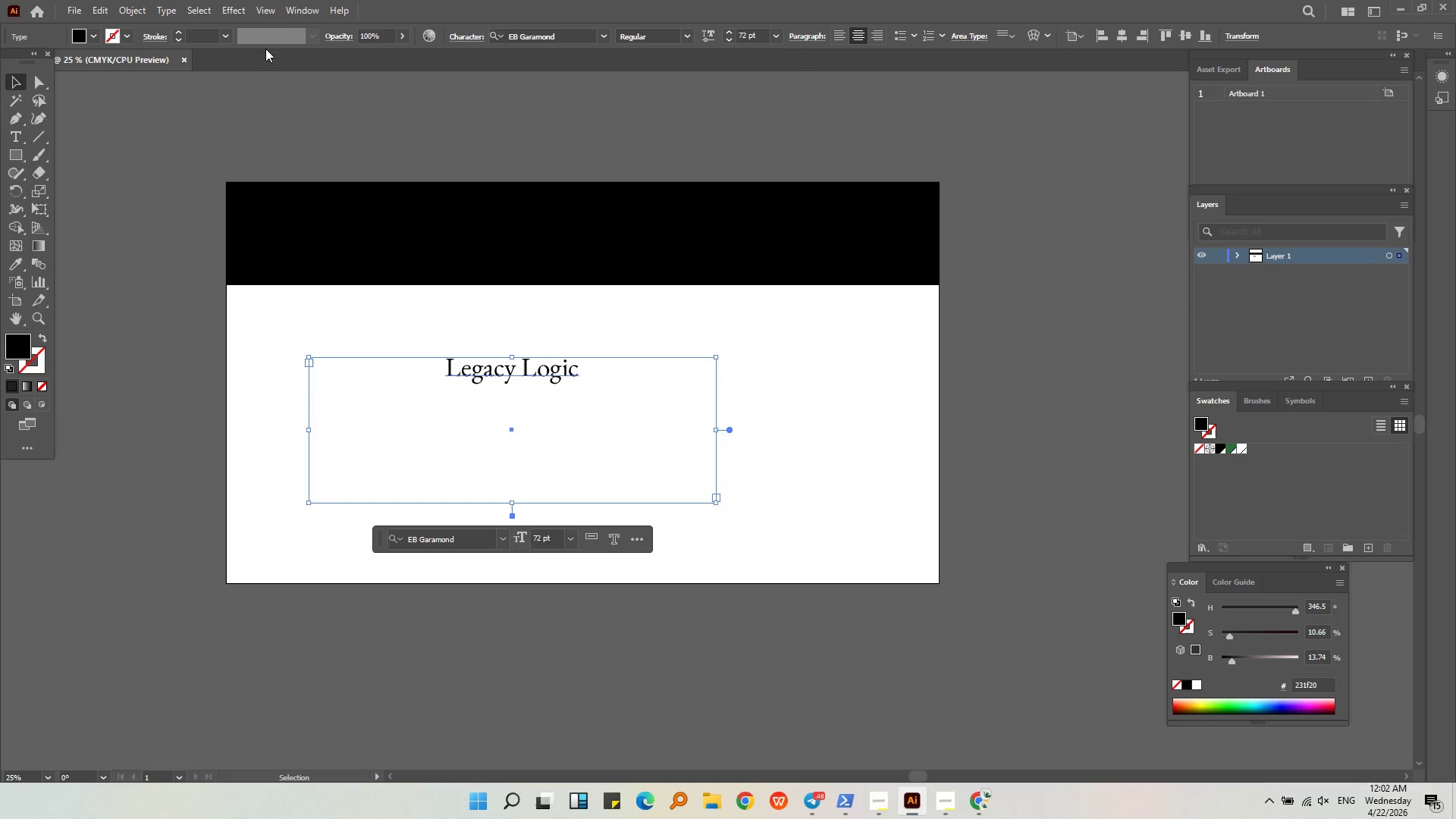 
left_click([177, 12])
 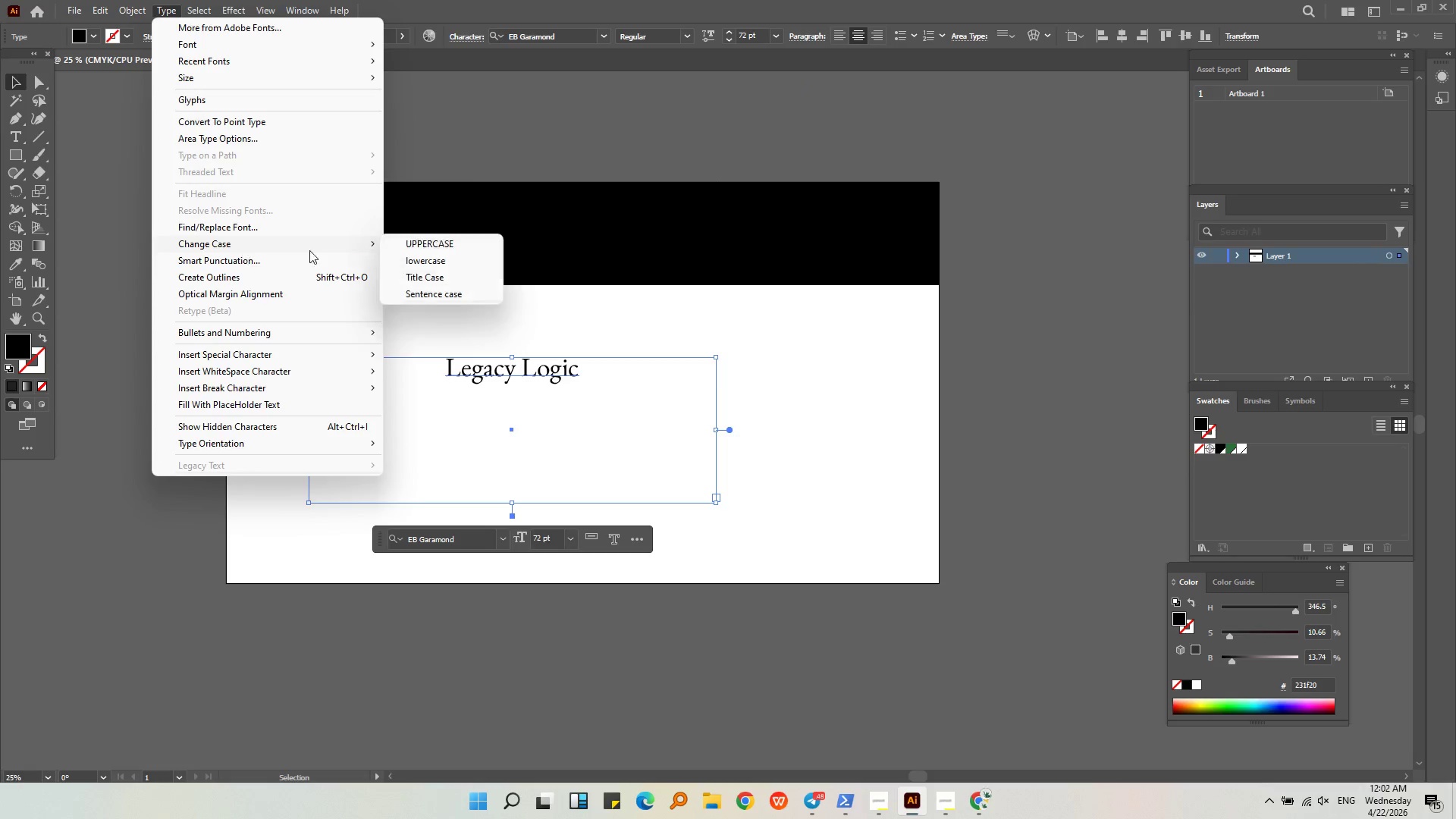 
left_click([431, 246])
 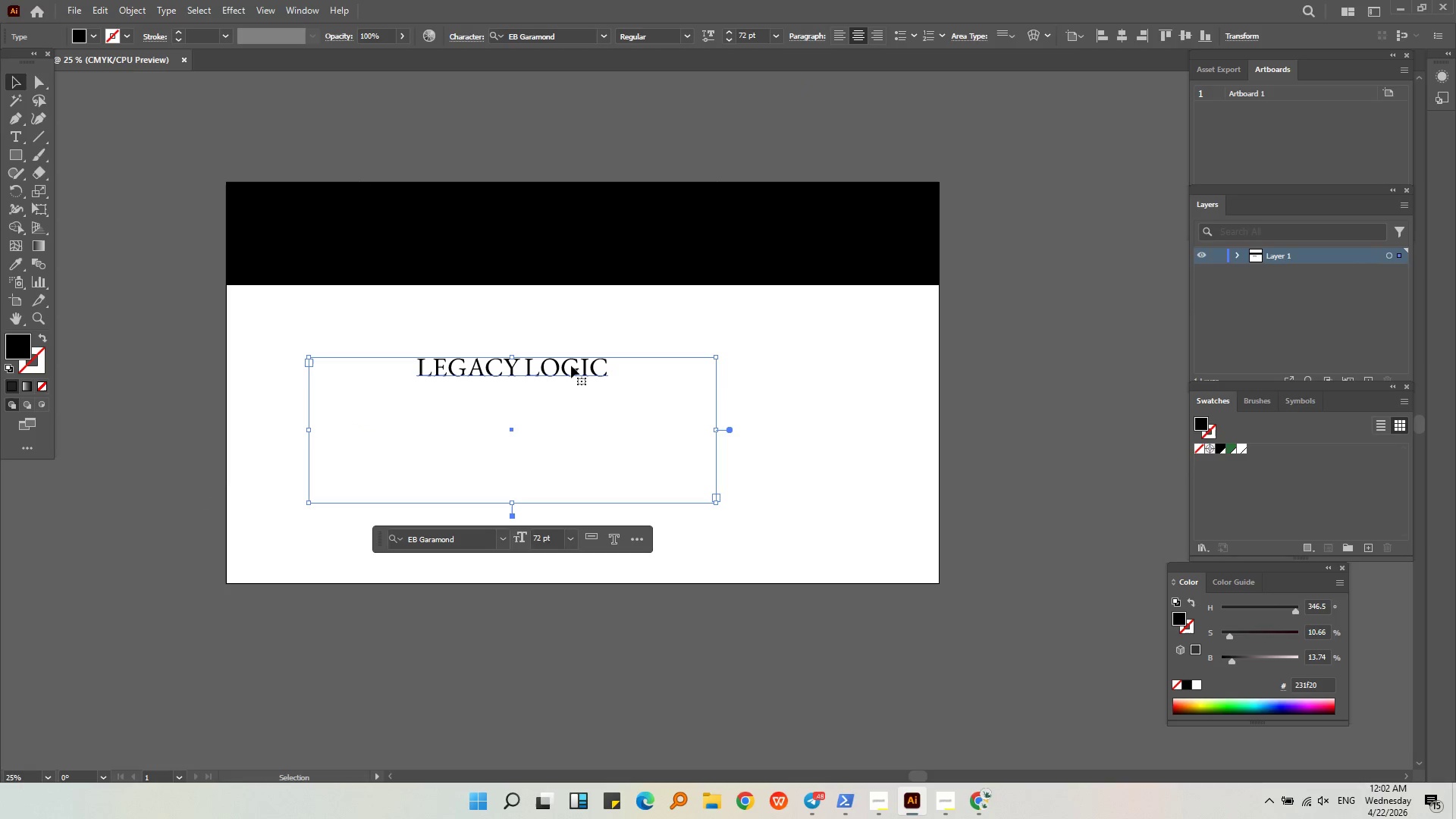 
left_click_drag(start_coordinate=[570, 366], to_coordinate=[645, 224])
 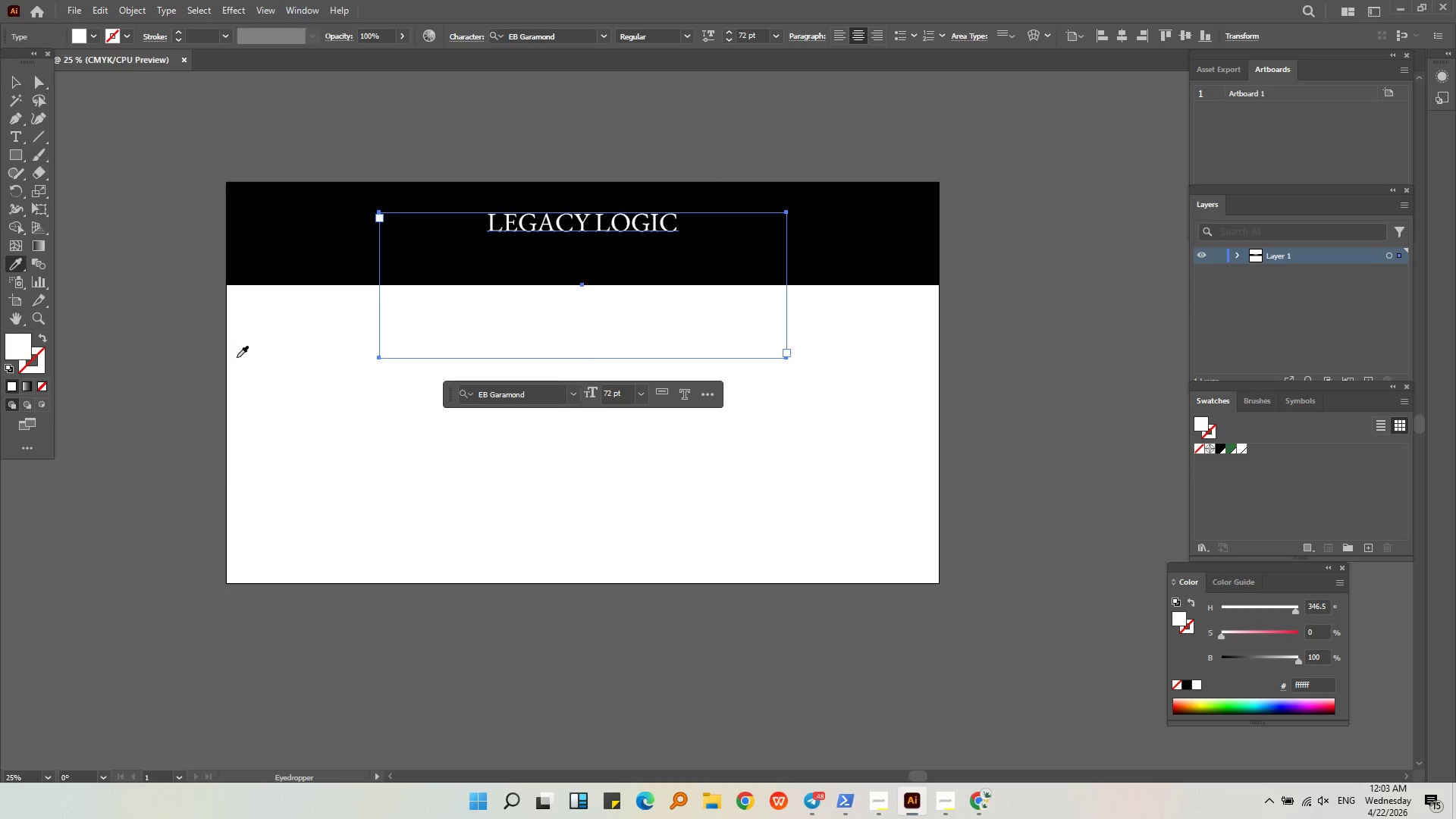 
wait(6.03)
 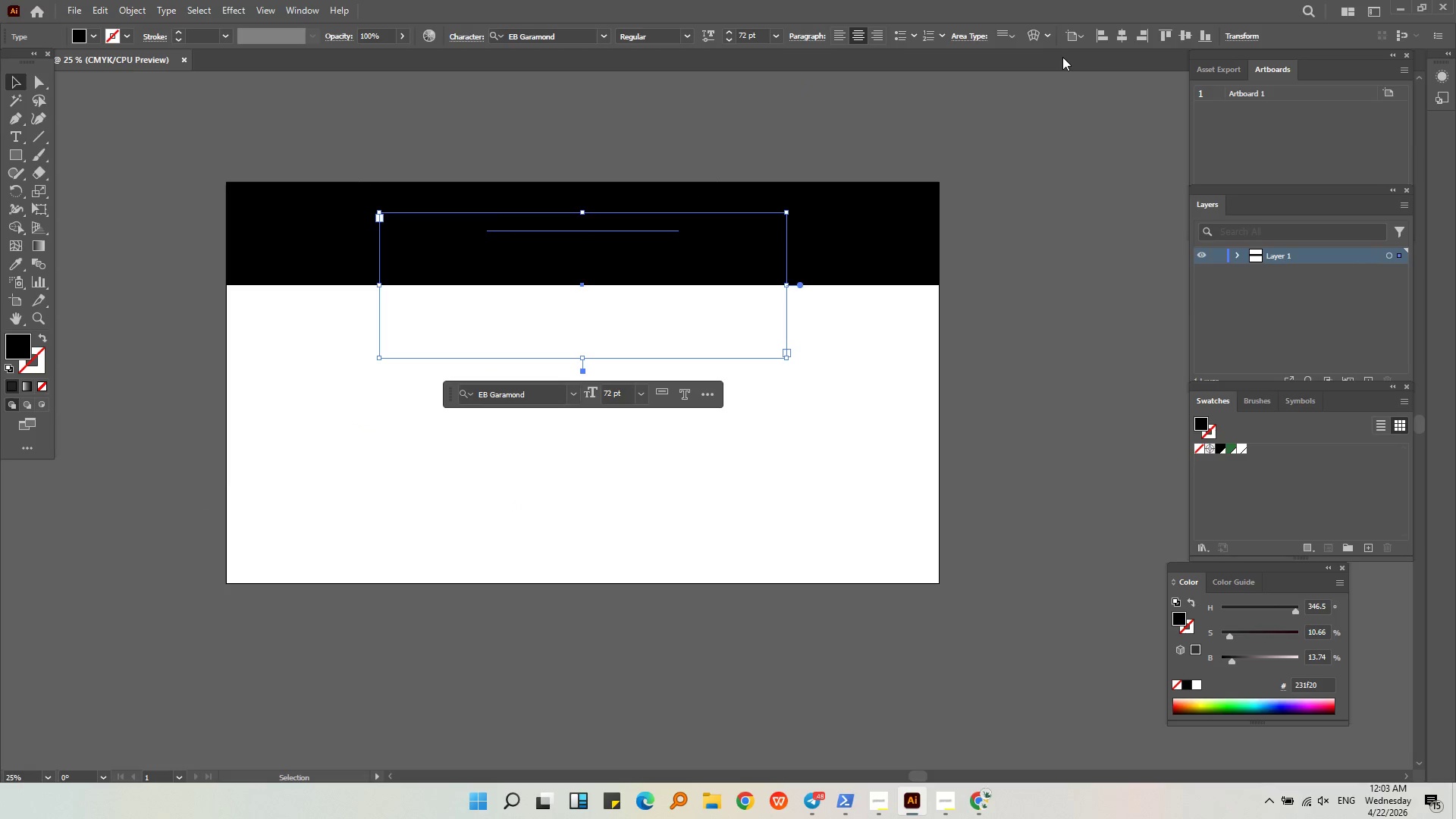 
left_click_drag(start_coordinate=[619, 231], to_coordinate=[617, 217])
 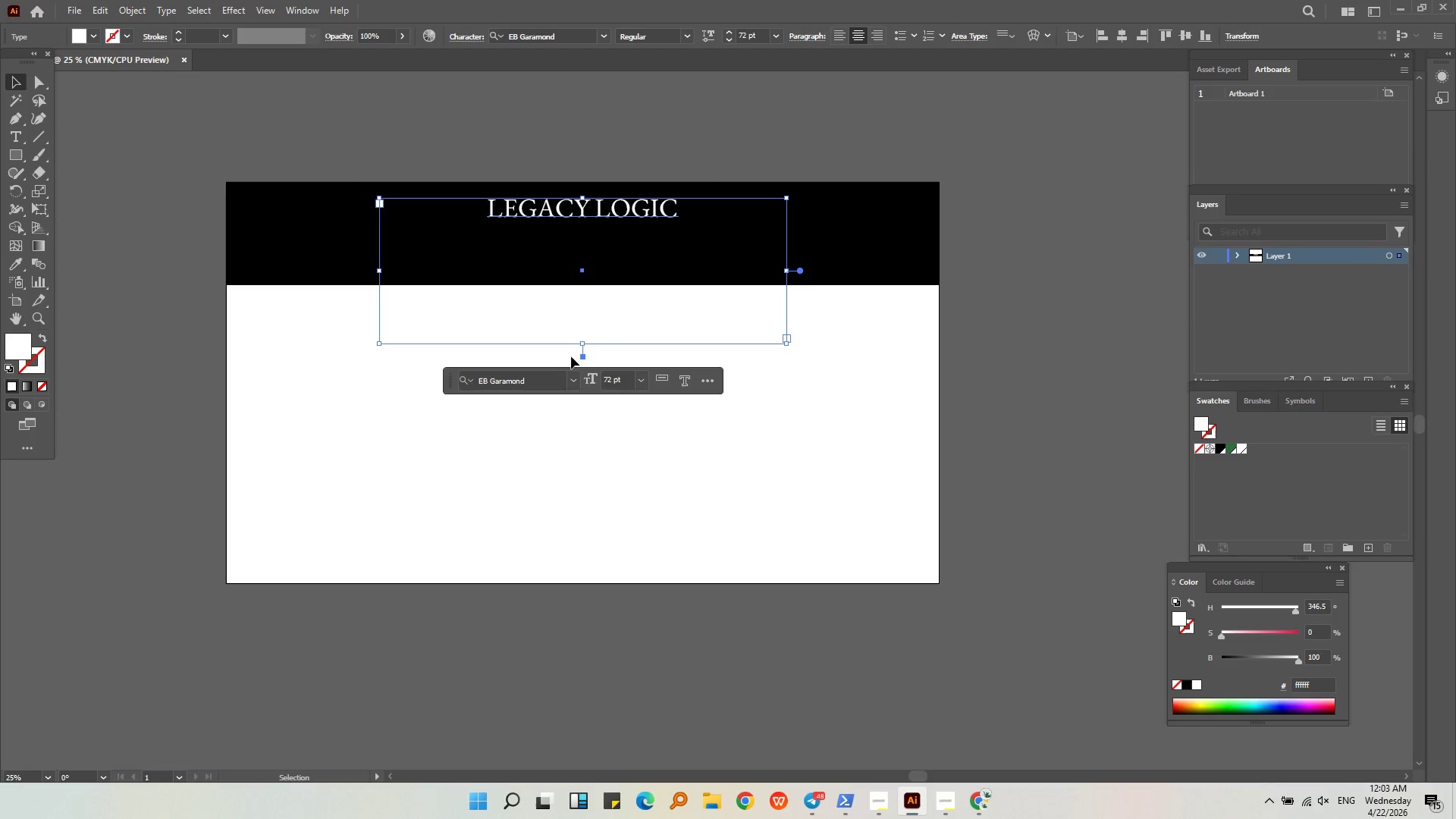 
hold_key(key=ShiftLeft, duration=0.67)
 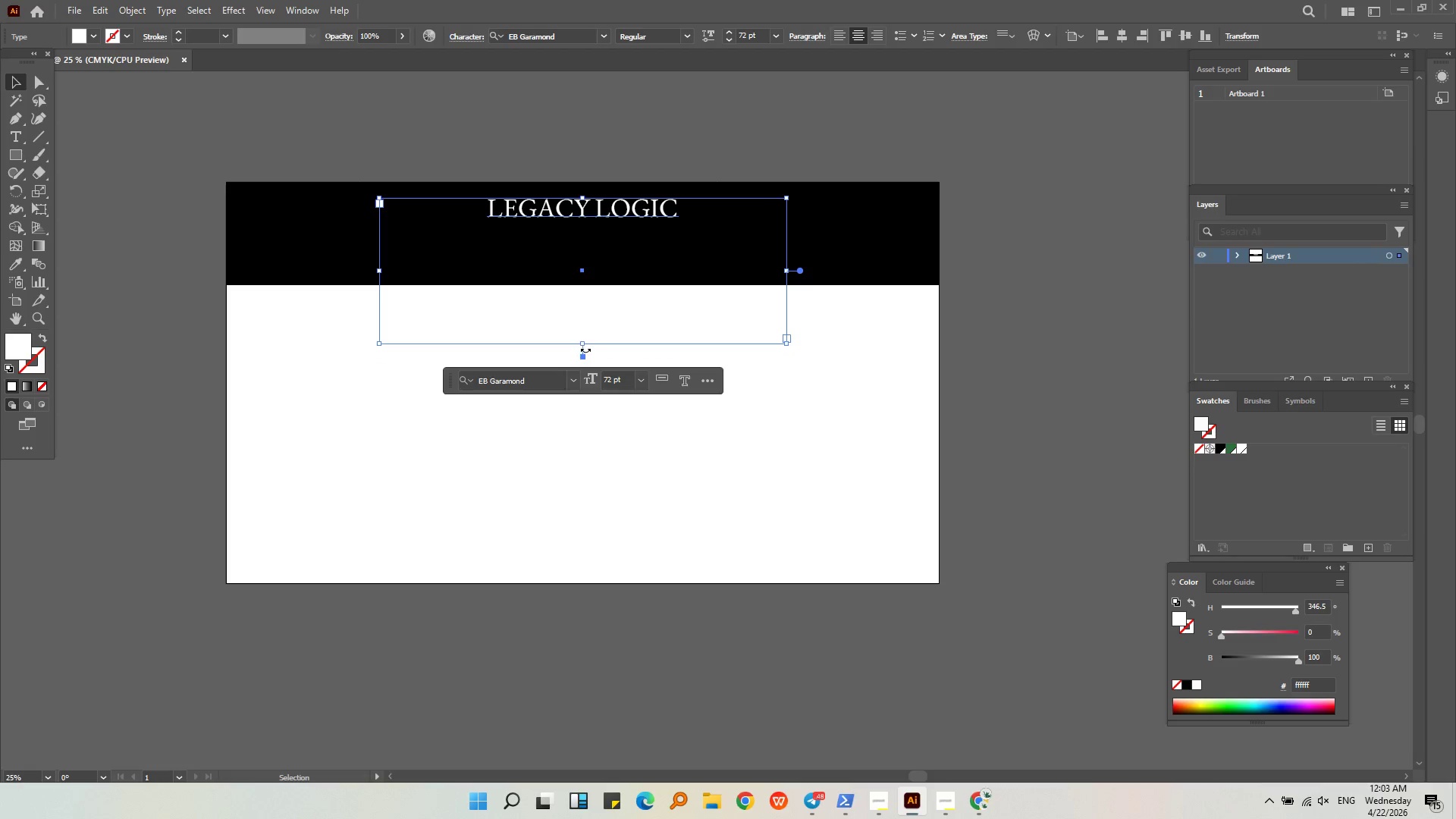 
left_click_drag(start_coordinate=[586, 347], to_coordinate=[593, 240])
 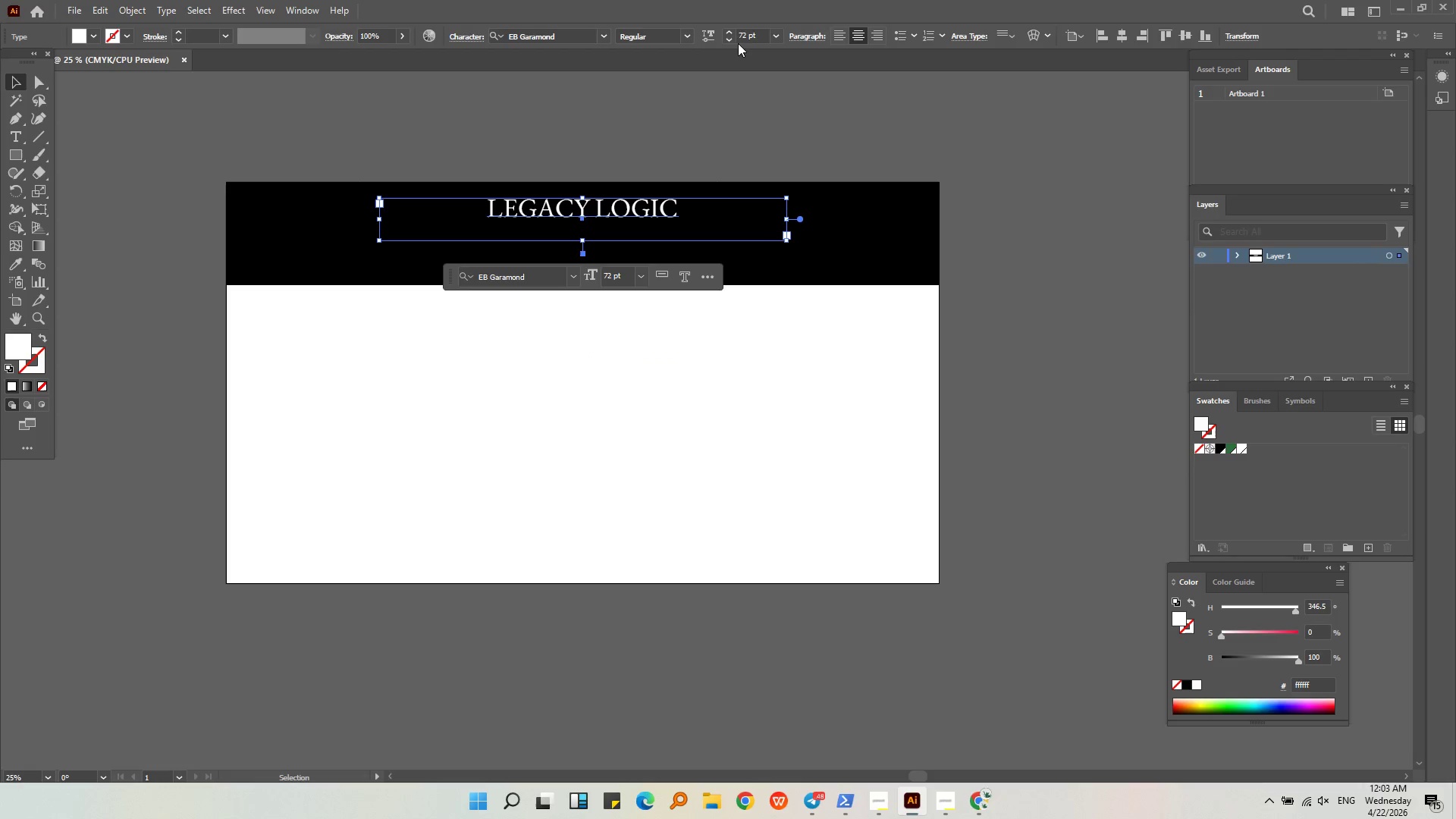 
left_click_drag(start_coordinate=[745, 40], to_coordinate=[736, 38])
 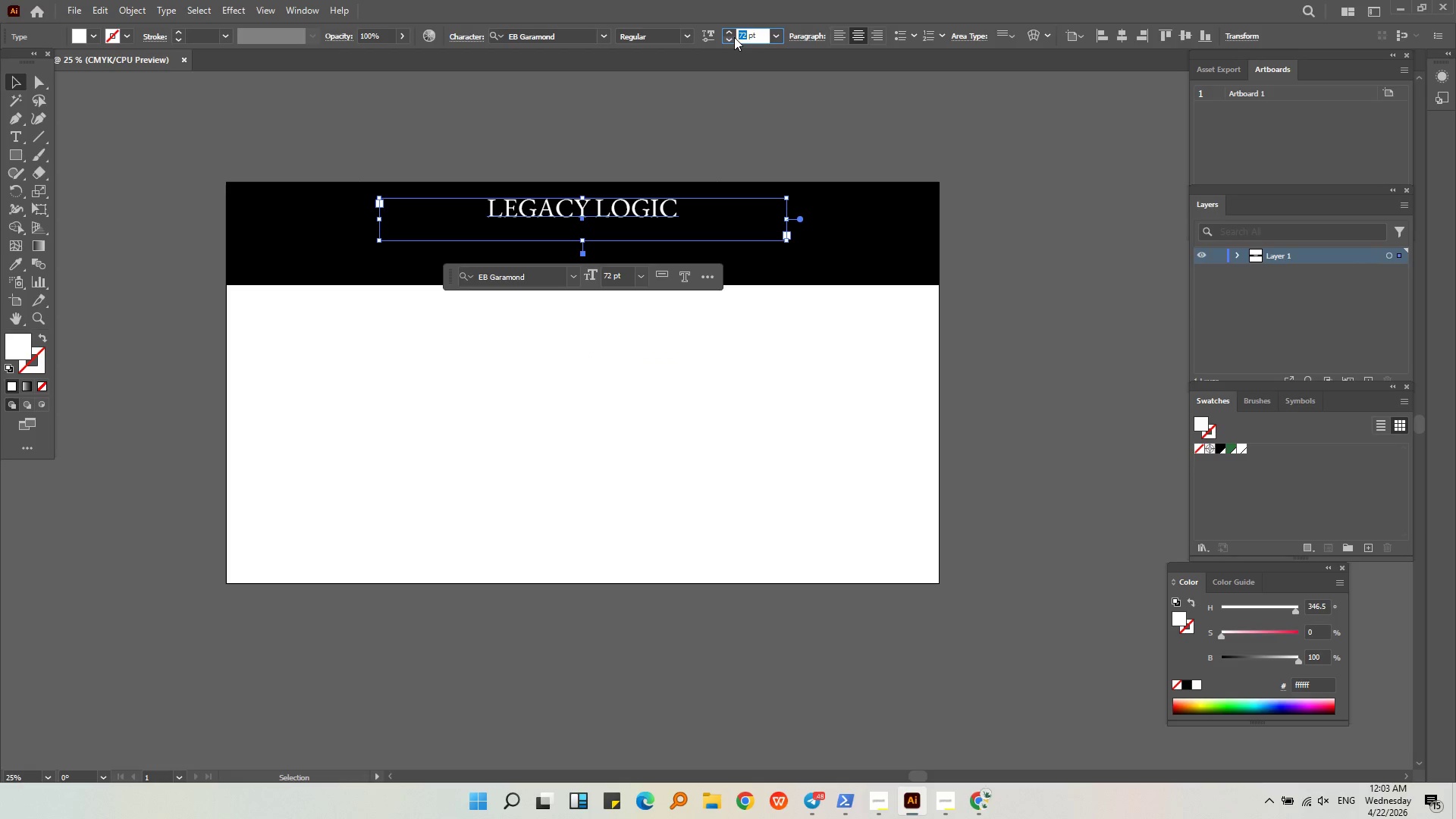 
key(Numpad8)
 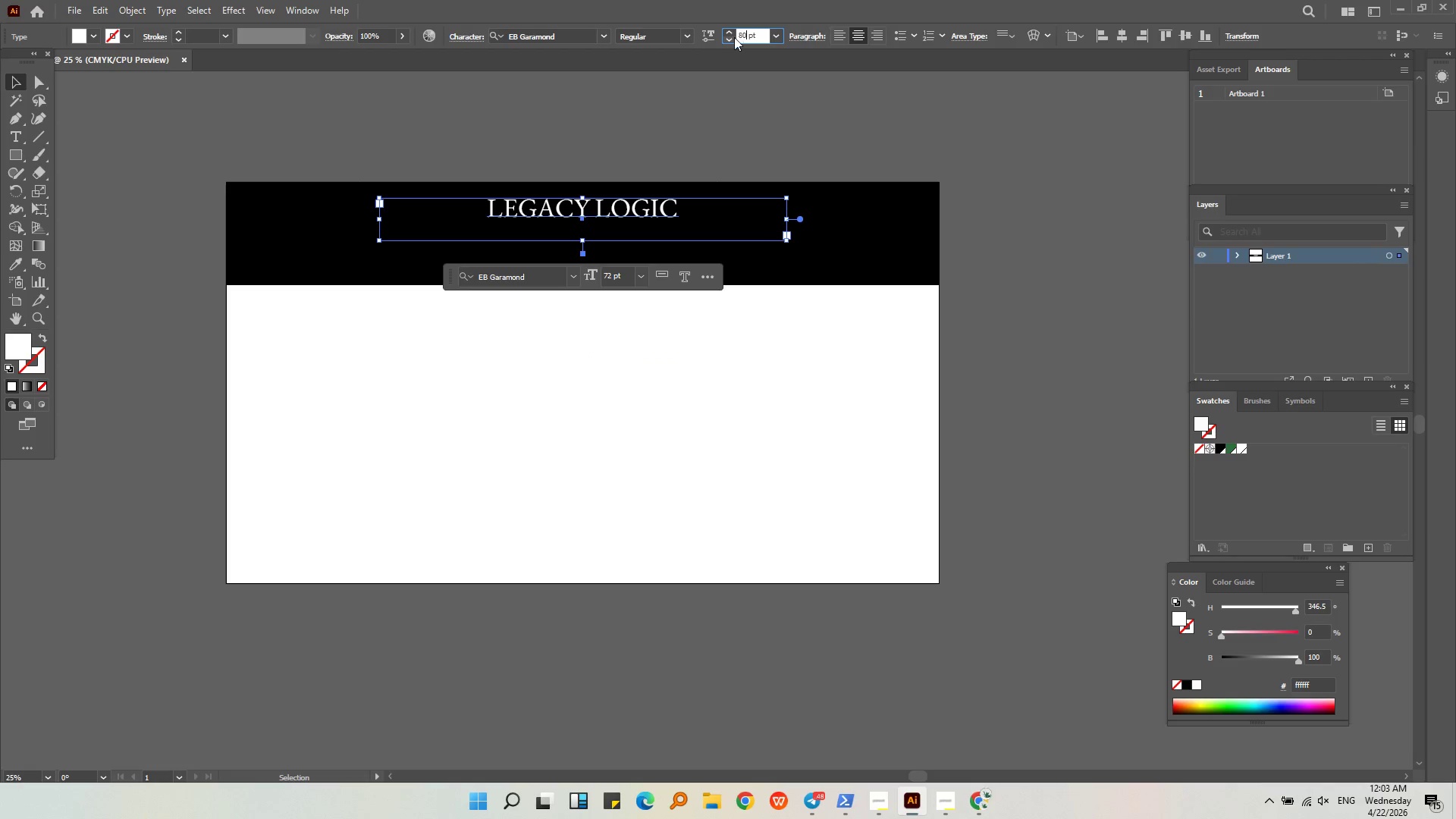 
key(Numpad0)
 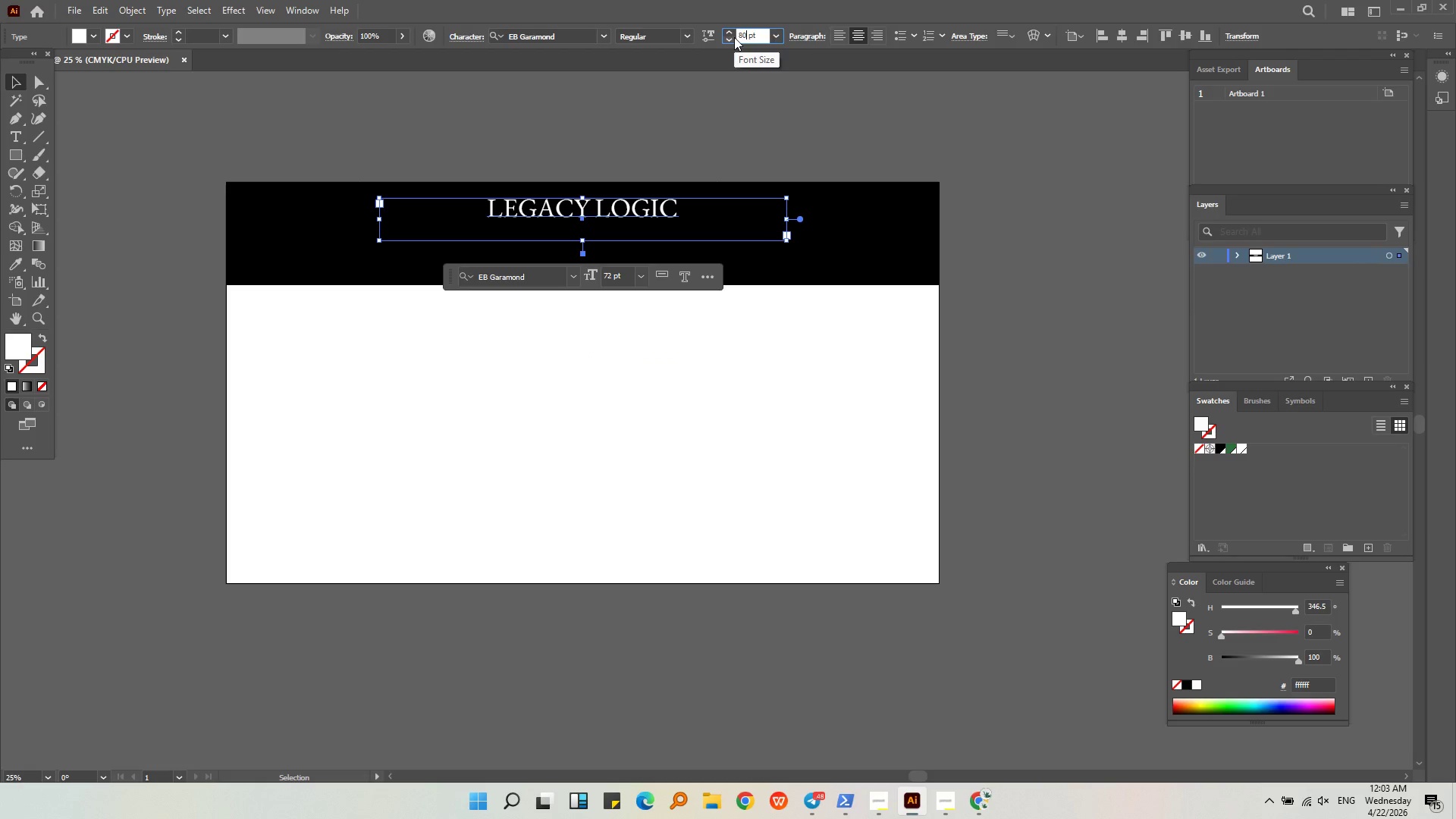 
key(NumpadEnter)
 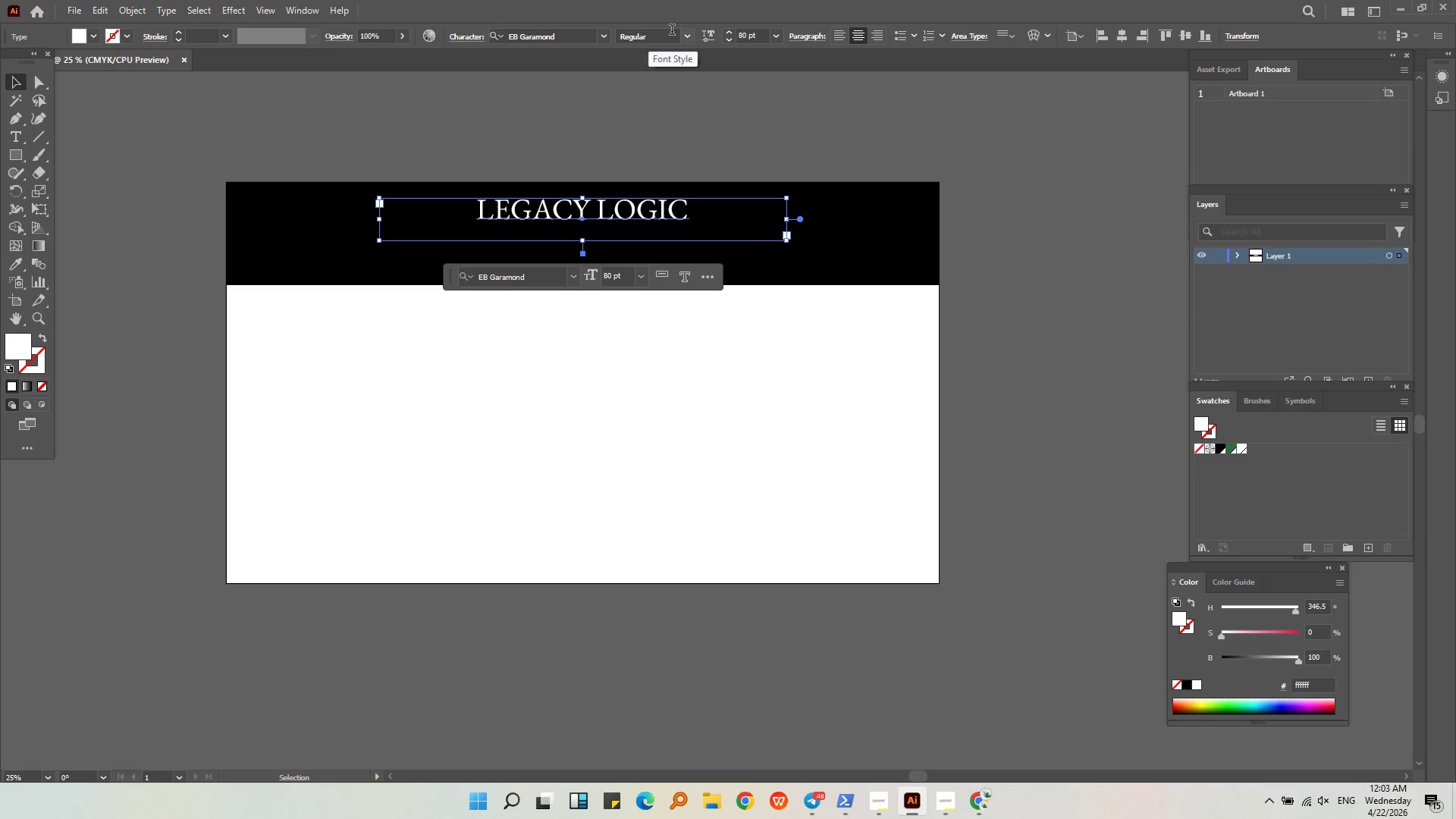 
left_click([686, 37])
 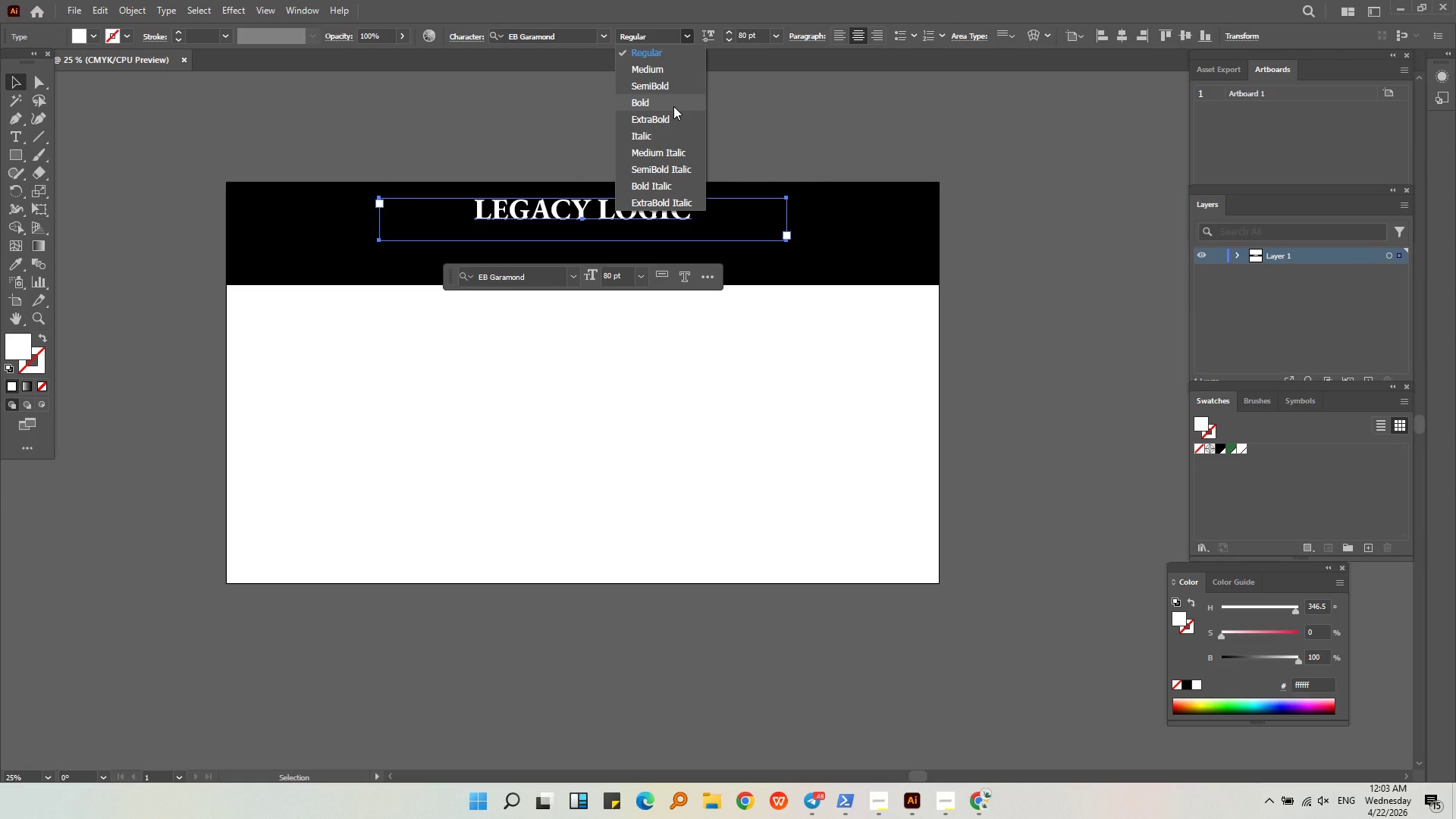 
double_click([761, 111])
 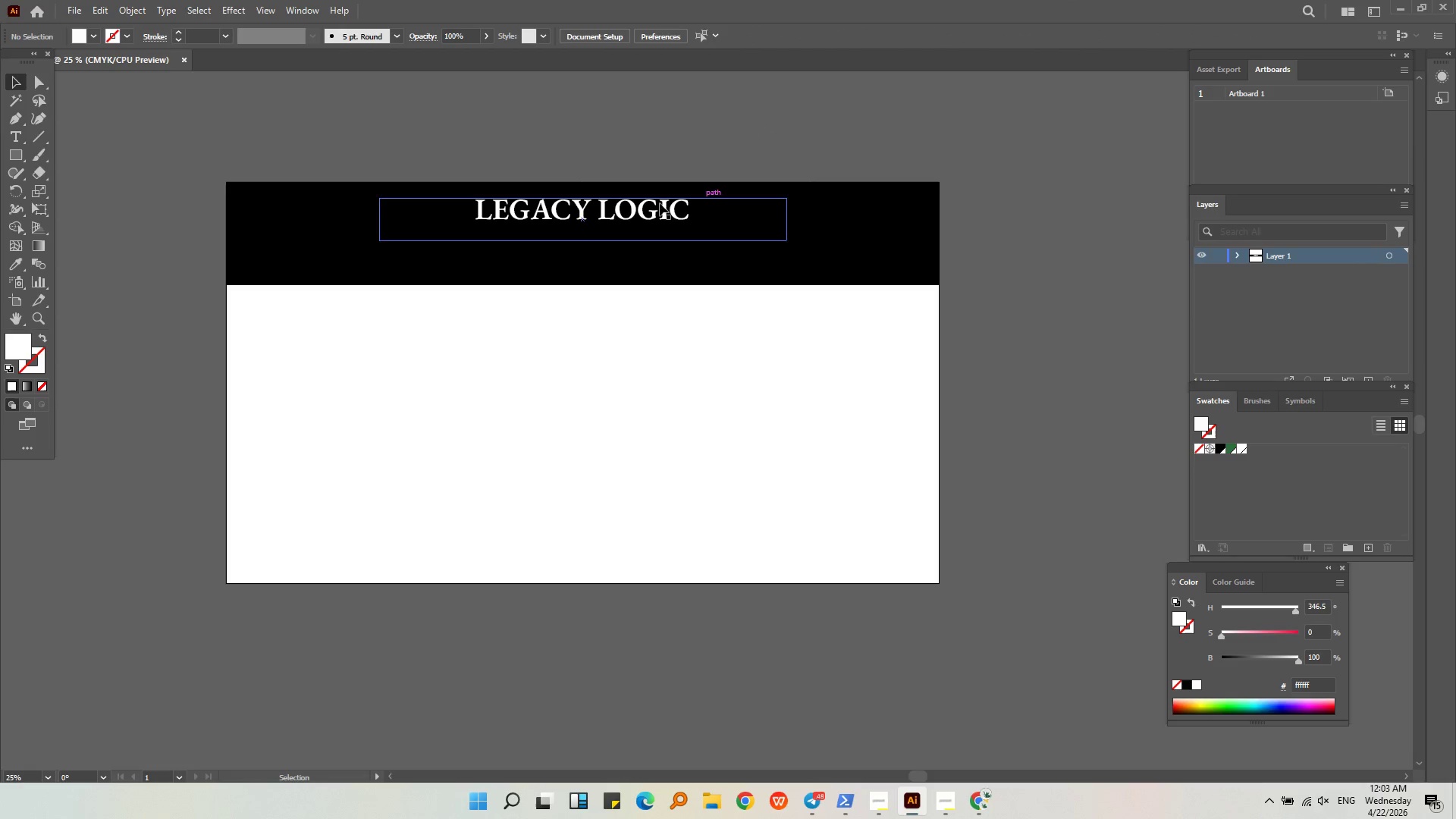 
triple_click([654, 203])
 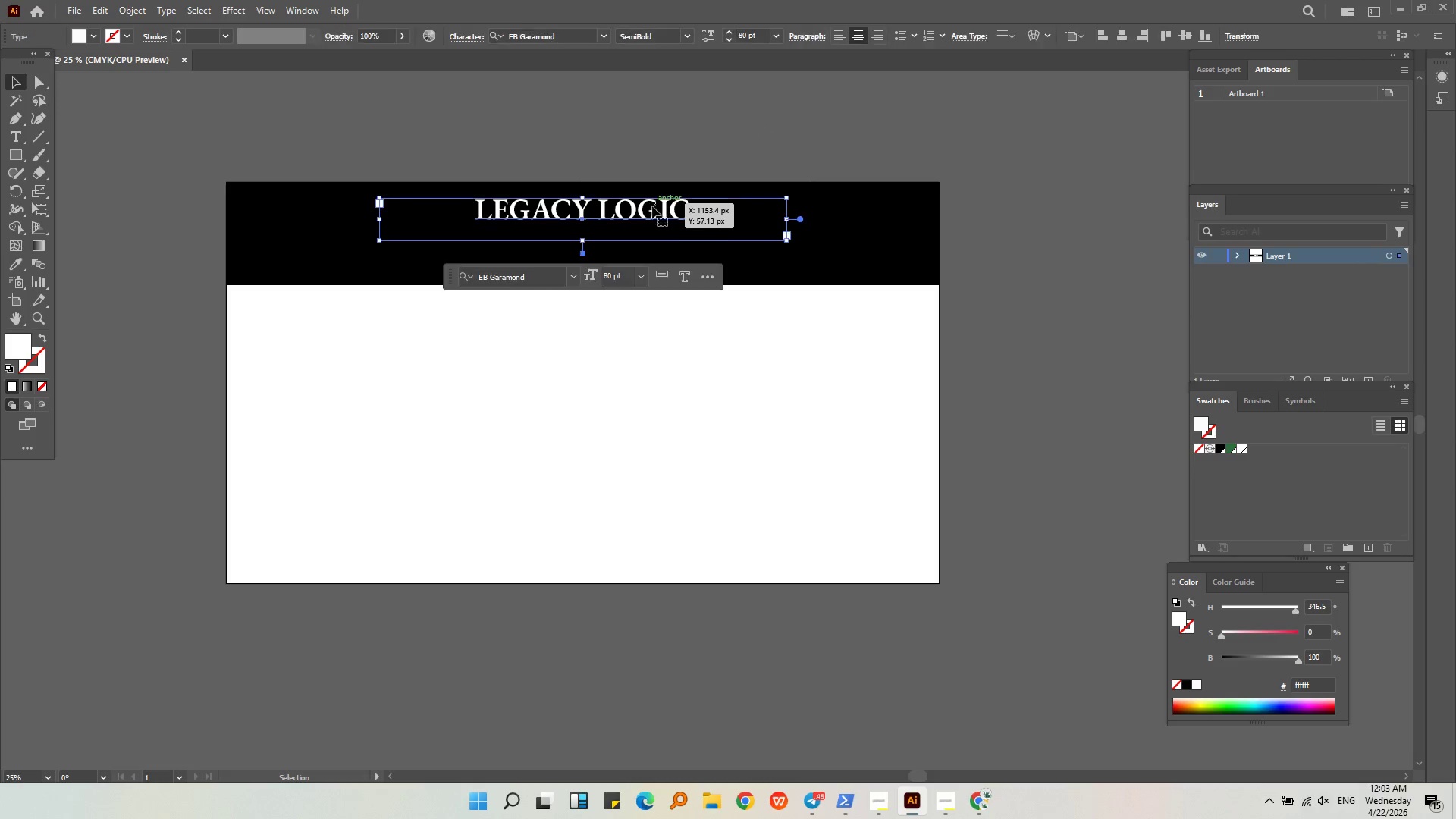 
triple_click([651, 210])
 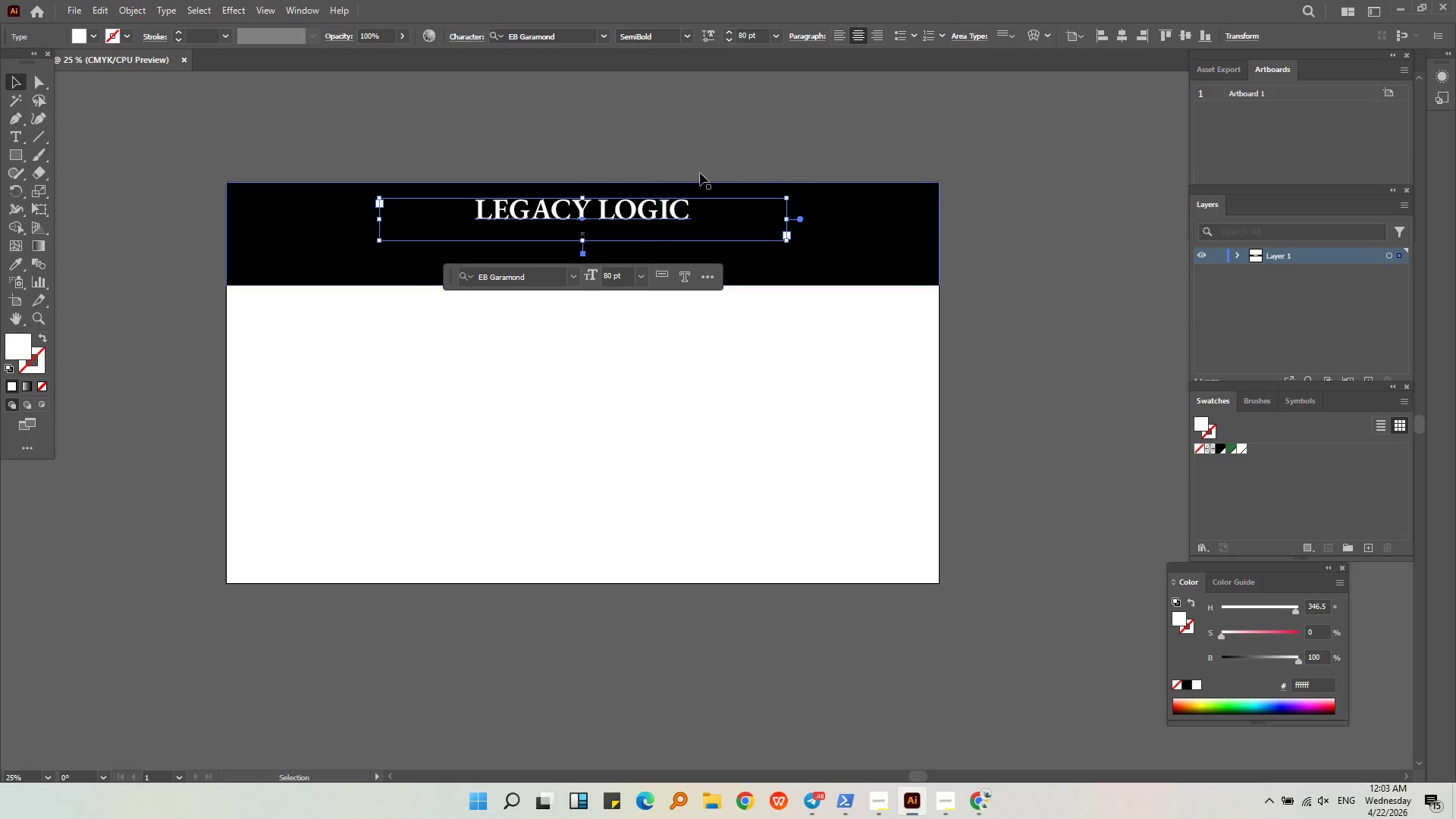 
left_click([700, 127])
 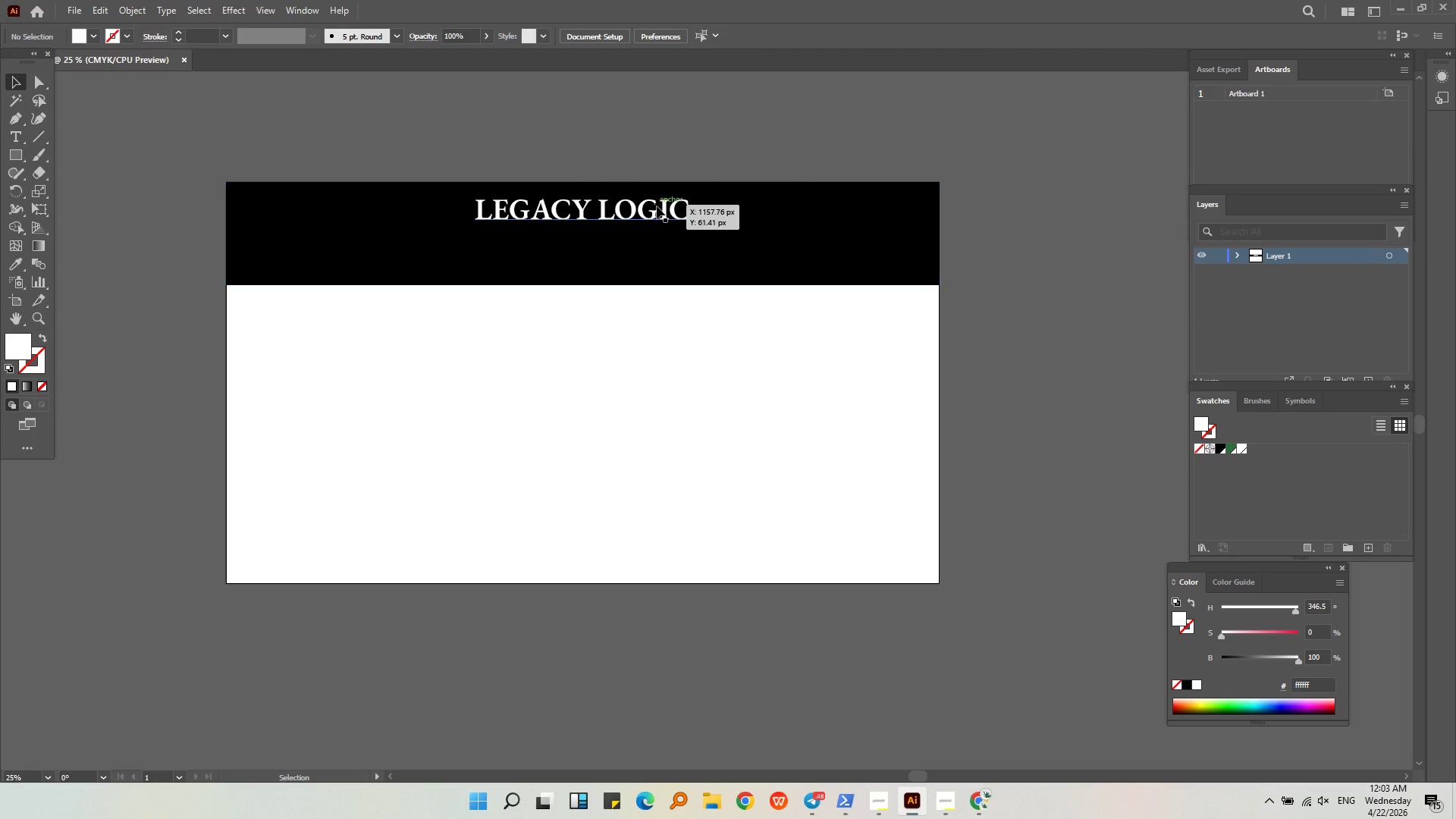 
left_click_drag(start_coordinate=[657, 206], to_coordinate=[656, 243])
 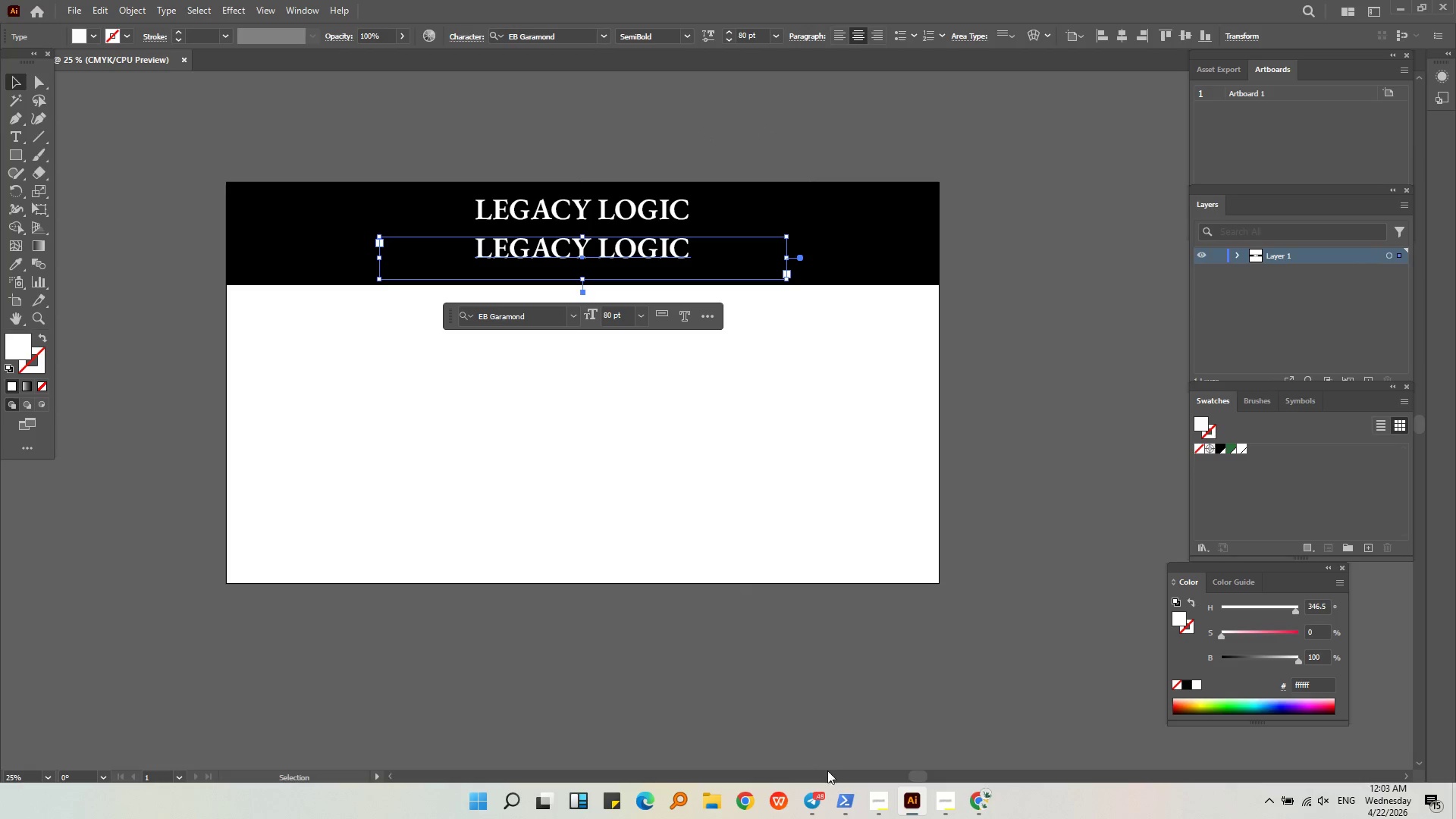 
hold_key(key=AltLeft, duration=1.25)
 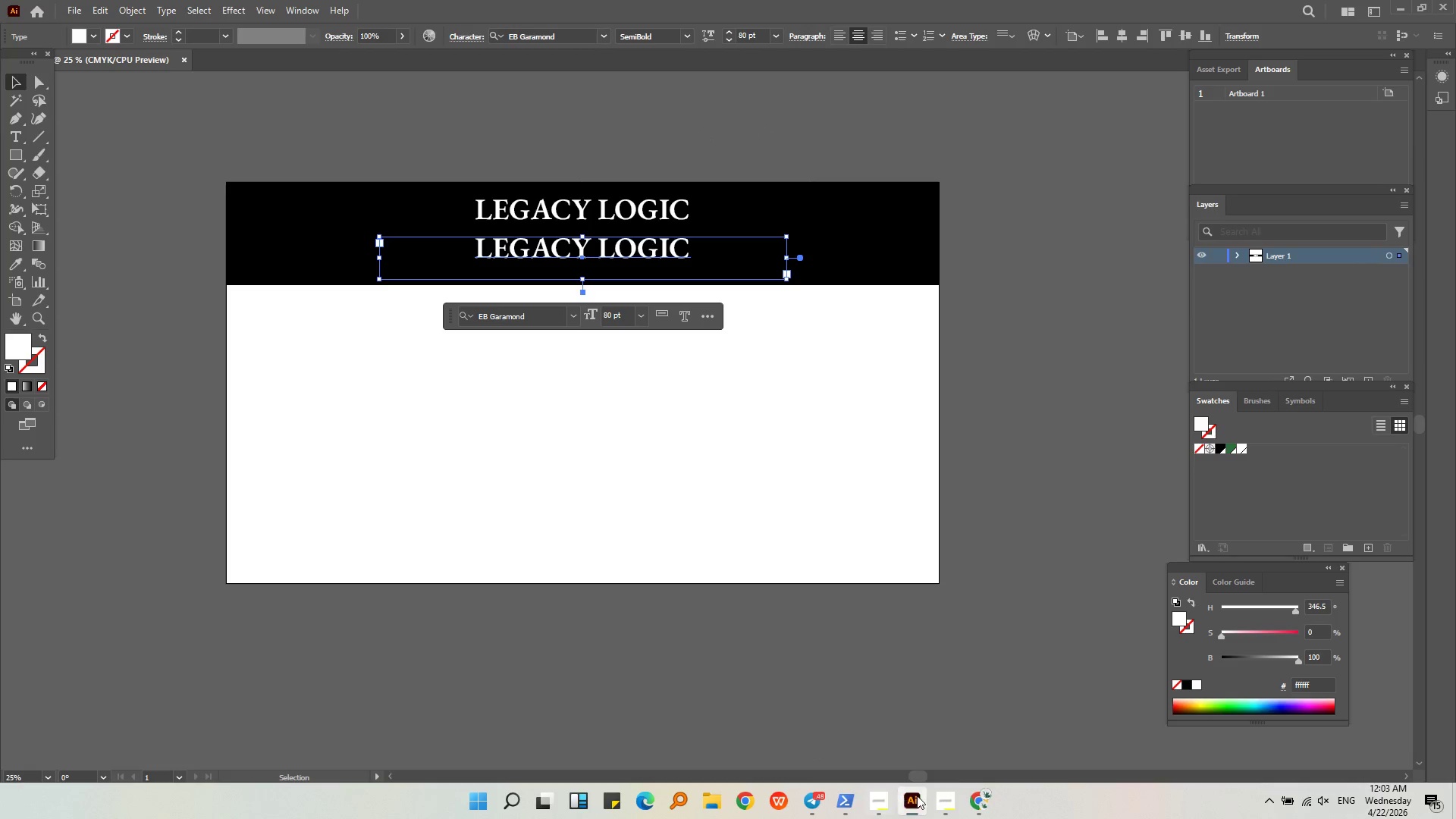 
left_click([977, 804])
 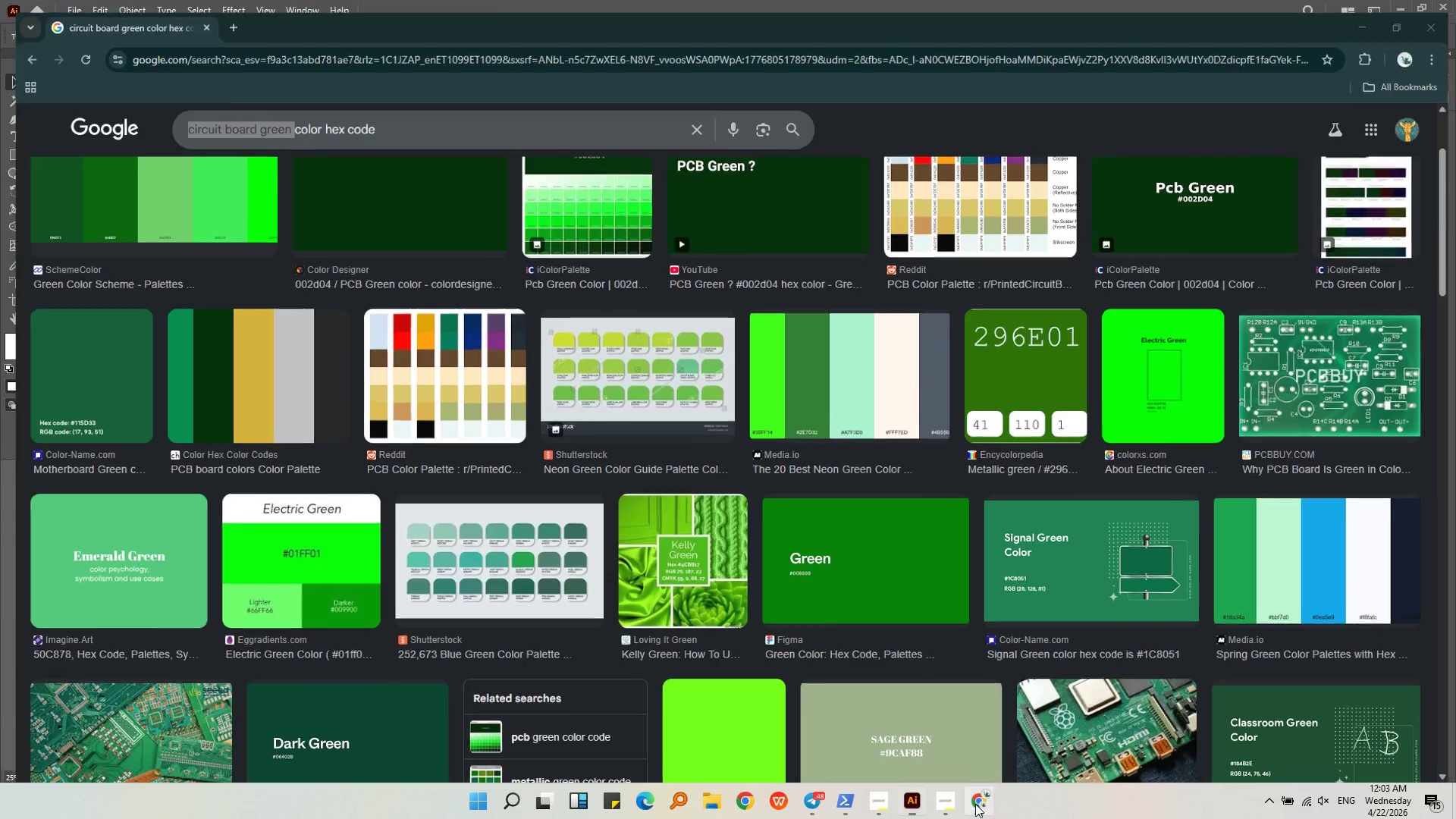 
double_click([950, 804])